 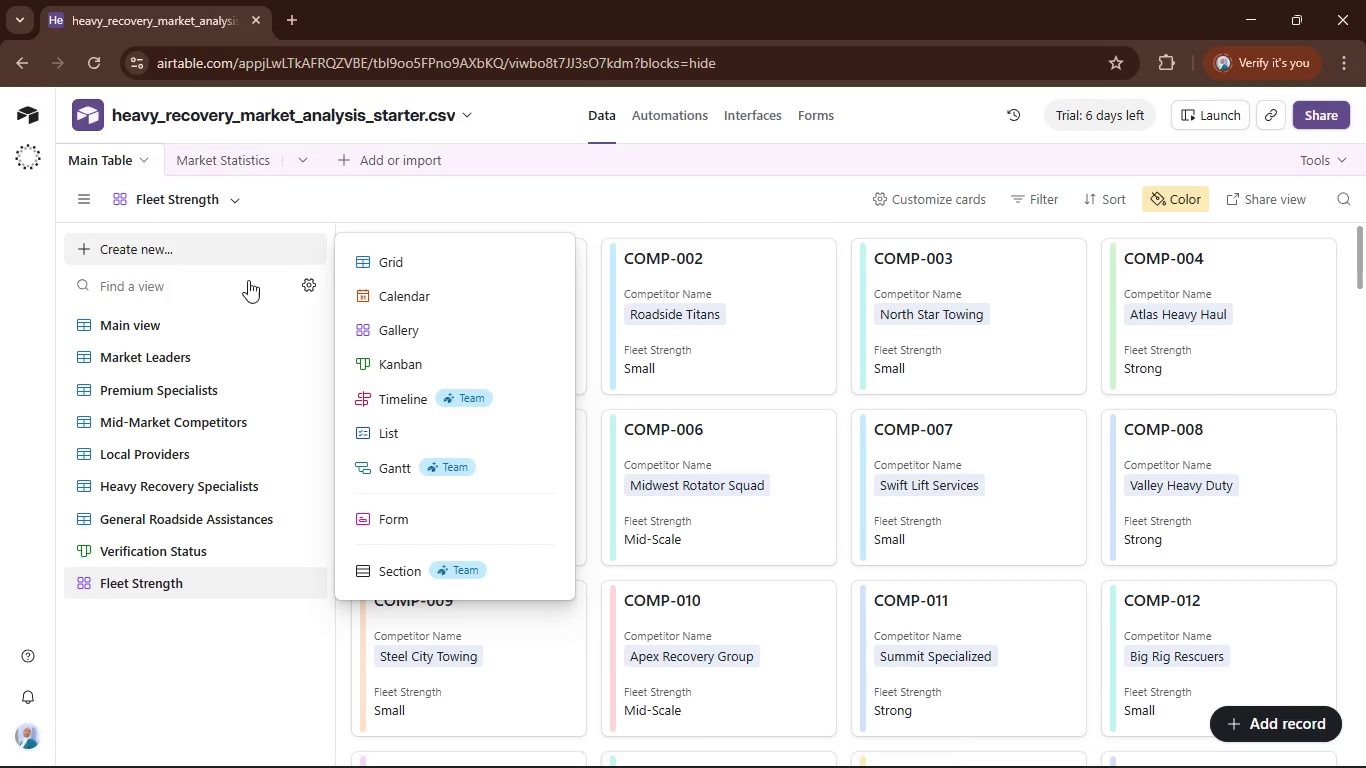 
left_click([453, 256])
 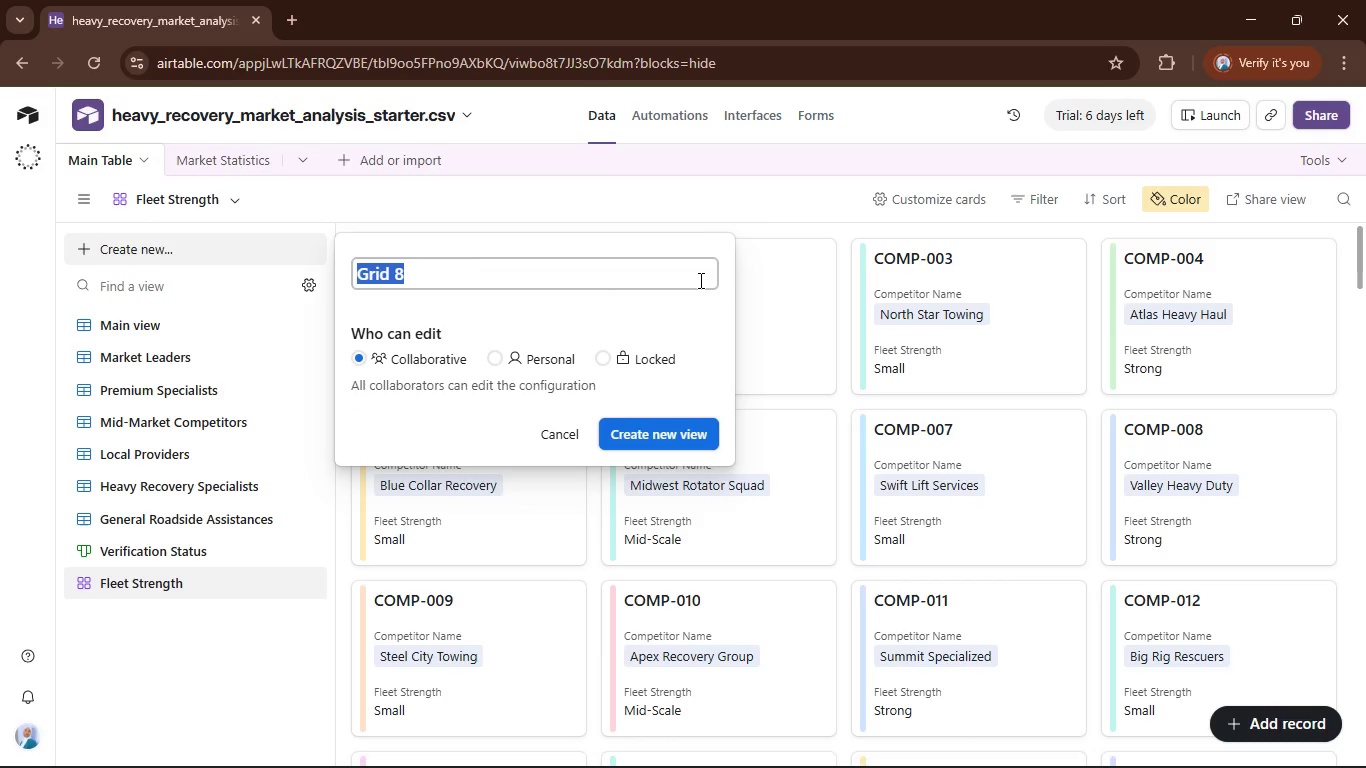 
type(Region Summary View)
 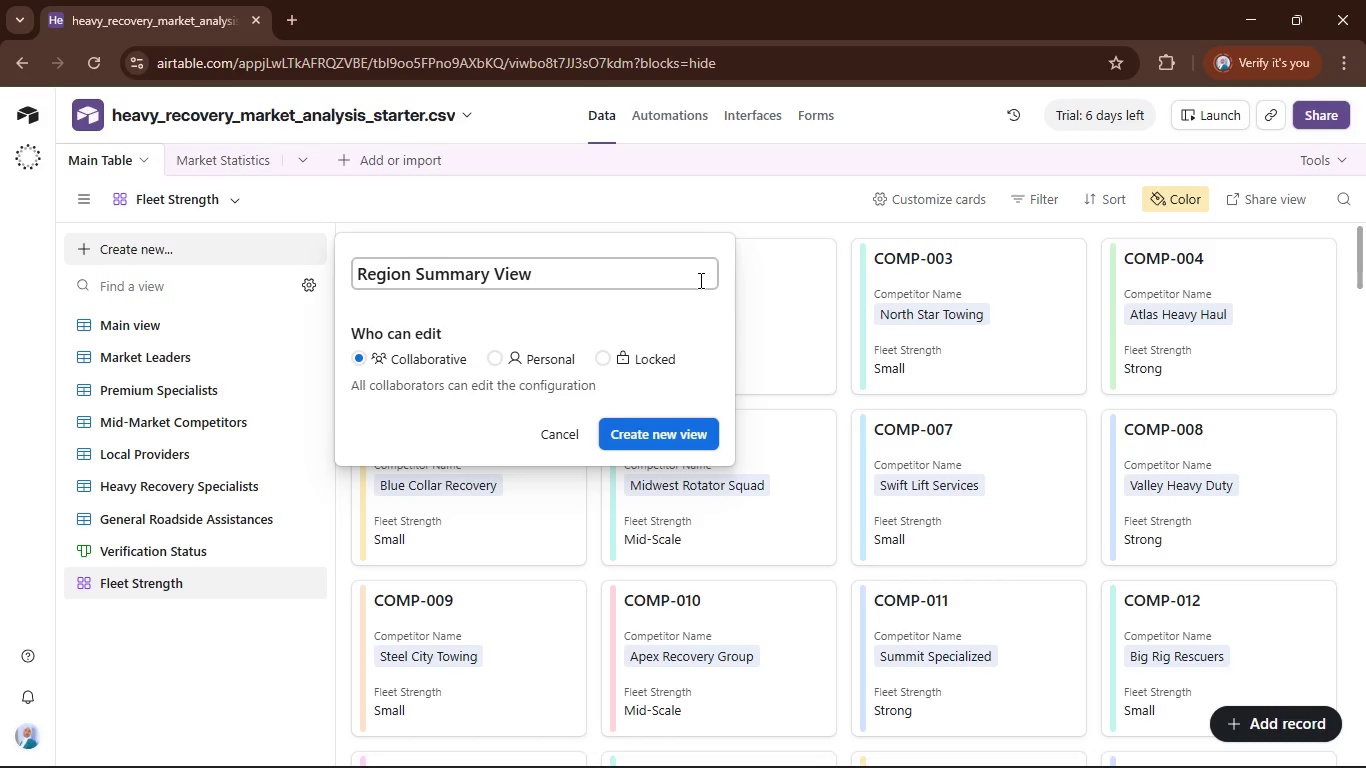 
left_click([689, 435])
 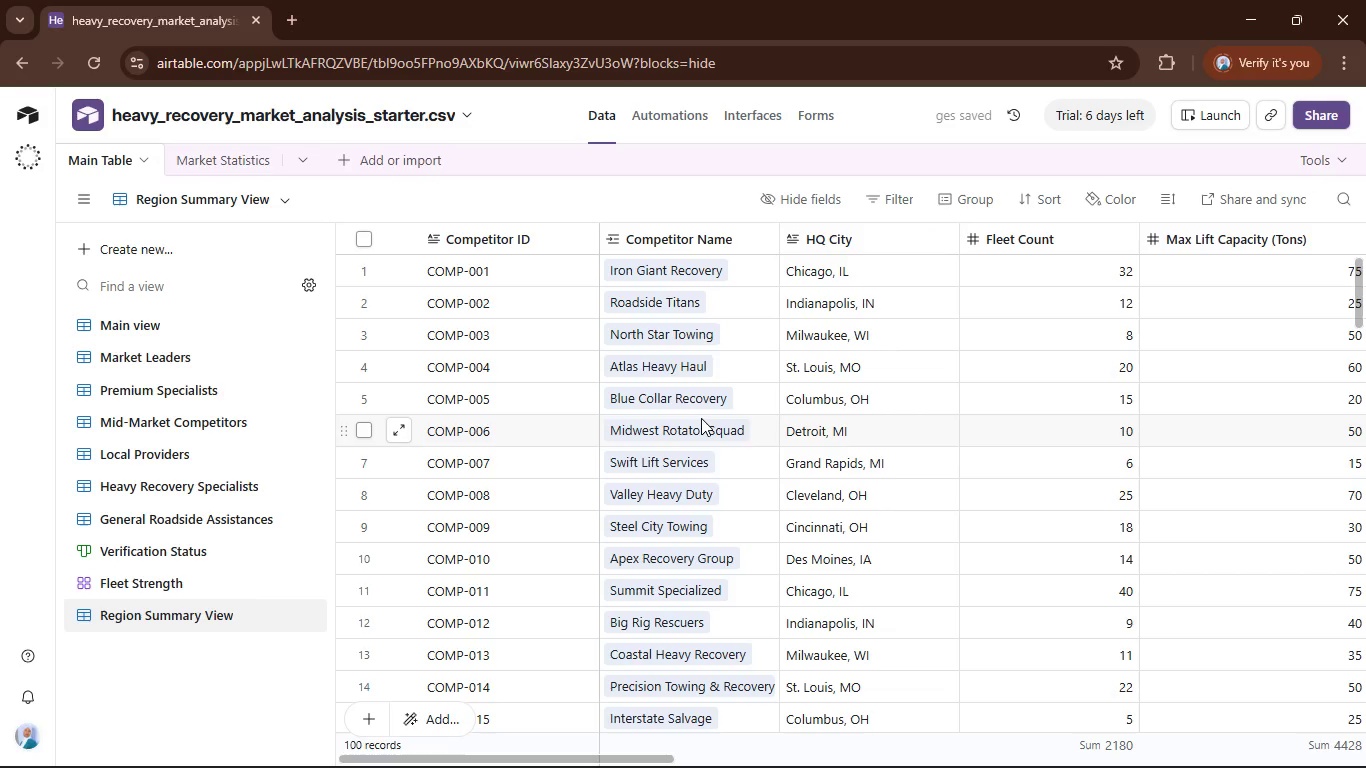 
wait(10.03)
 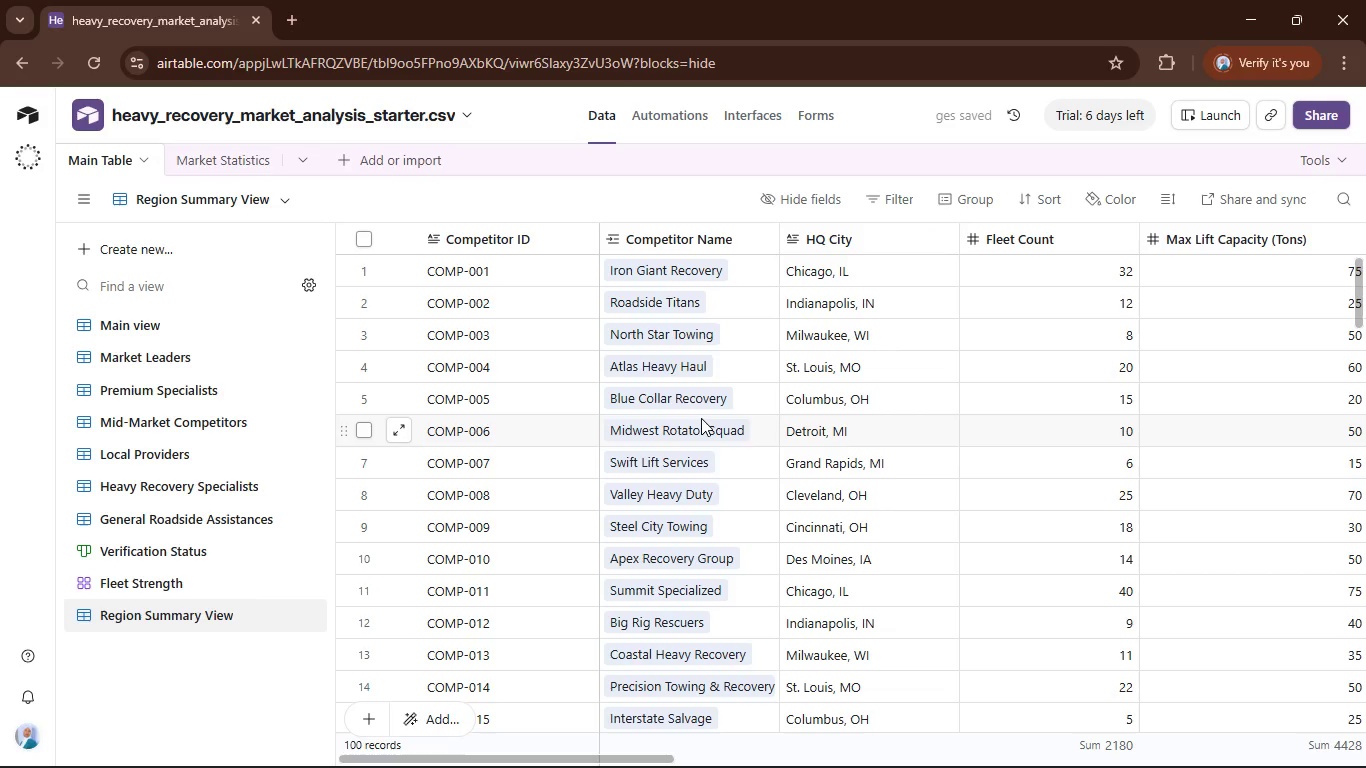 
mouse_move([825, 740])
 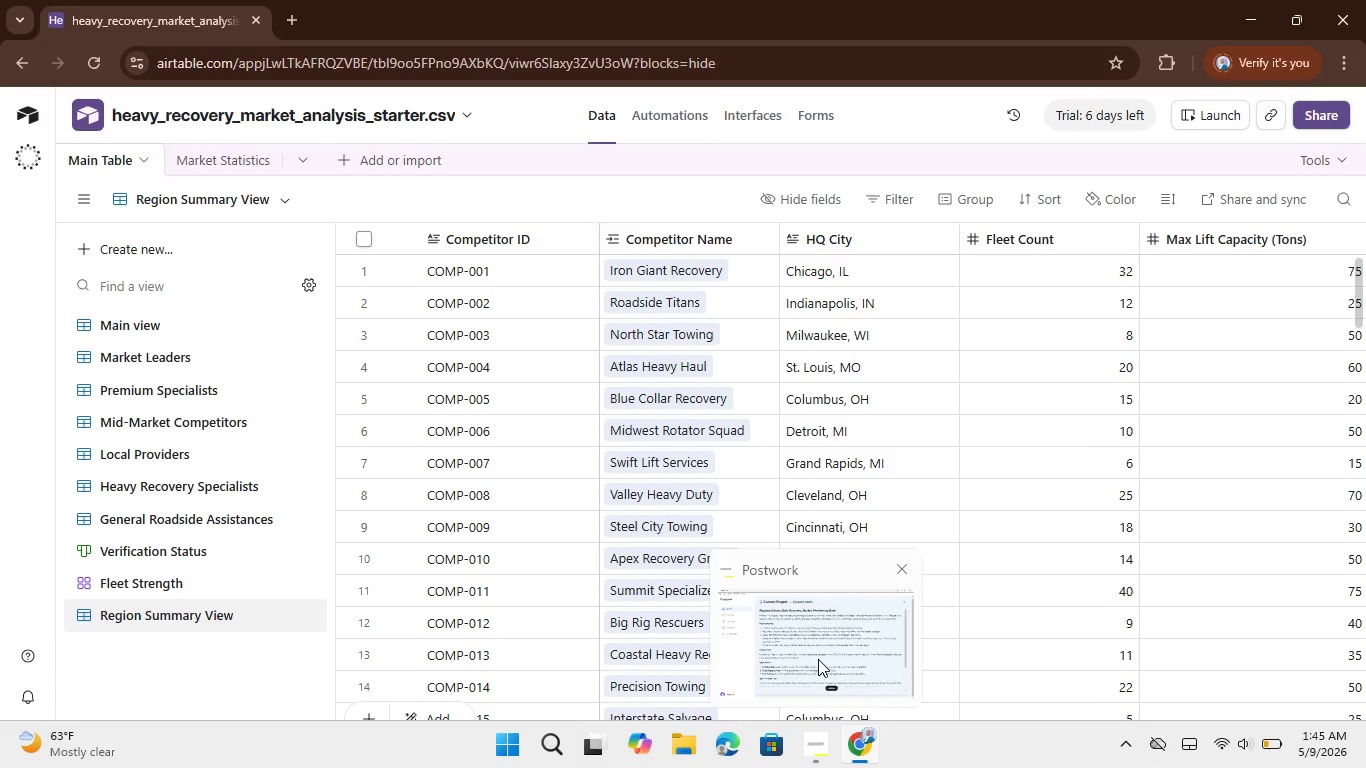 
left_click([818, 658])